 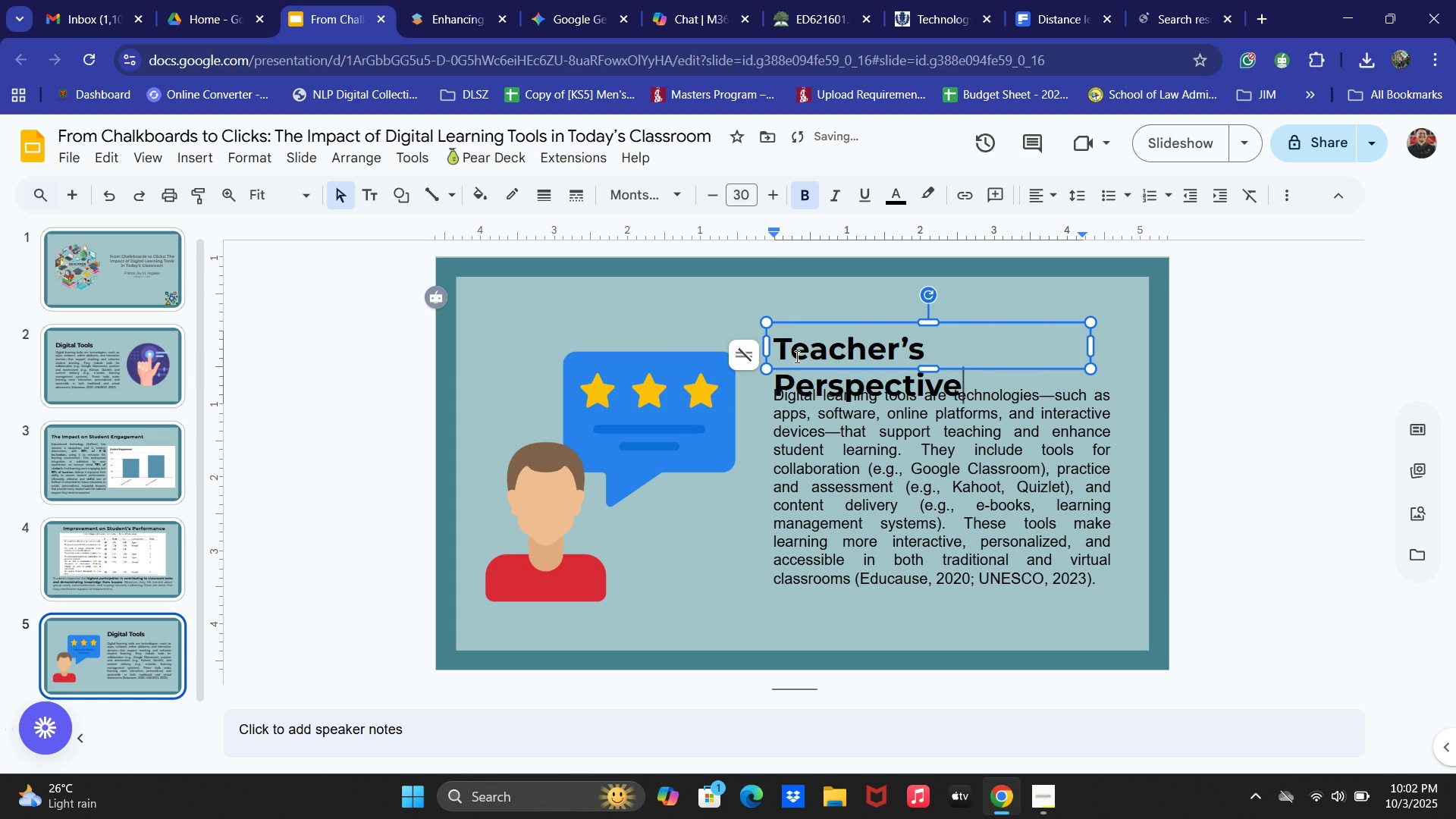 
key(Control+A)
 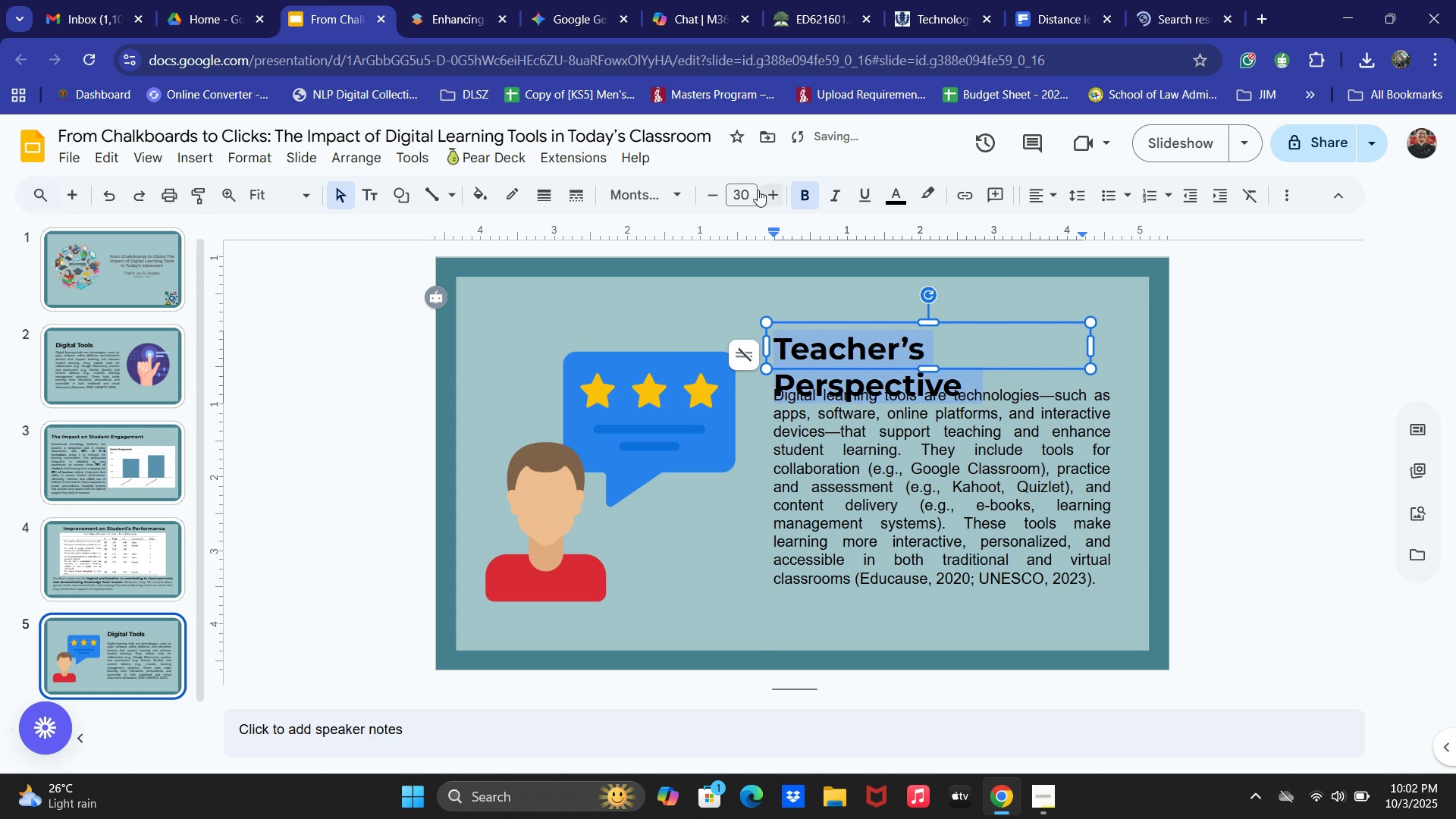 
left_click([756, 190])
 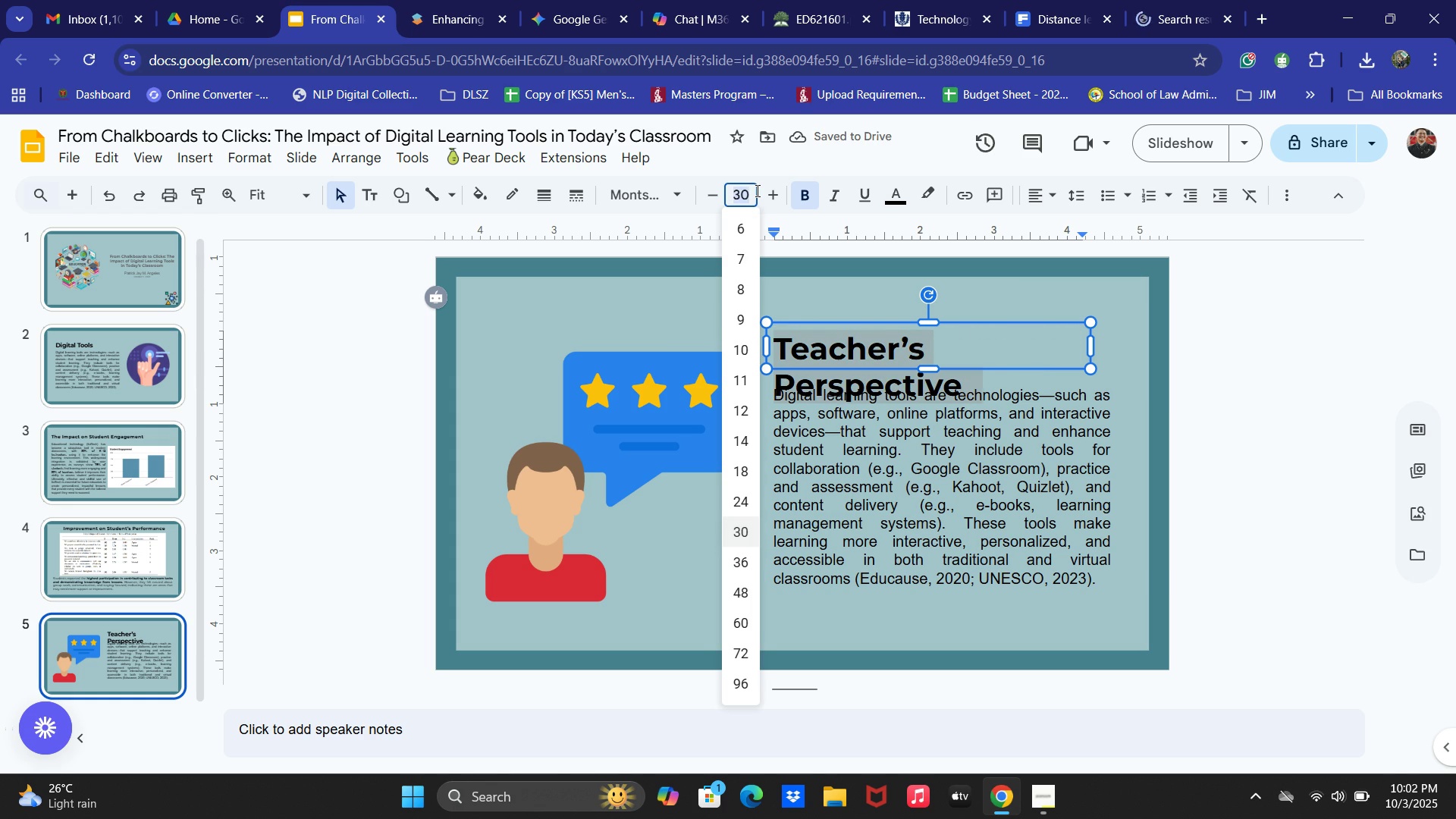 
key(Numpad2)
 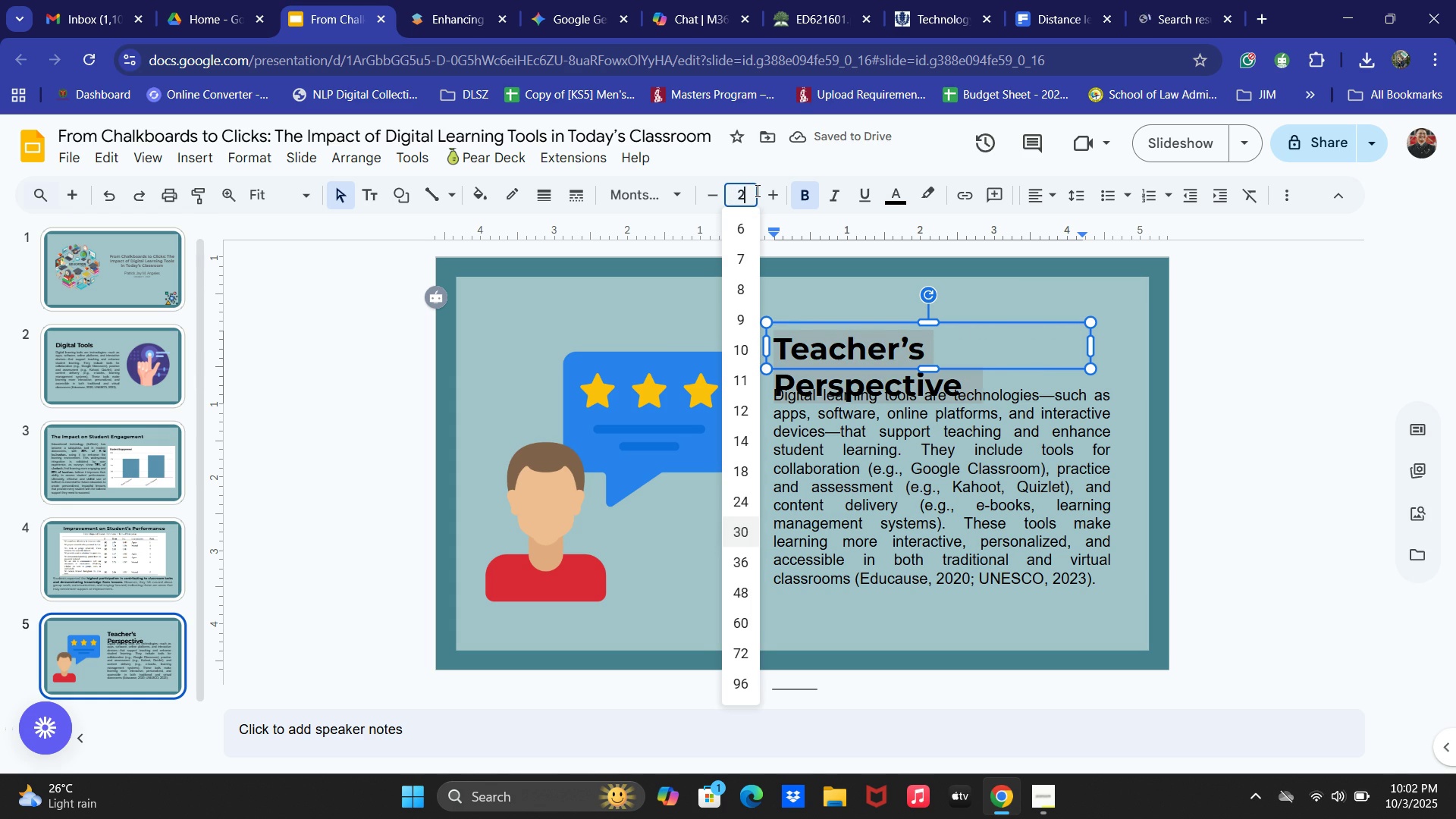 
key(Numpad5)
 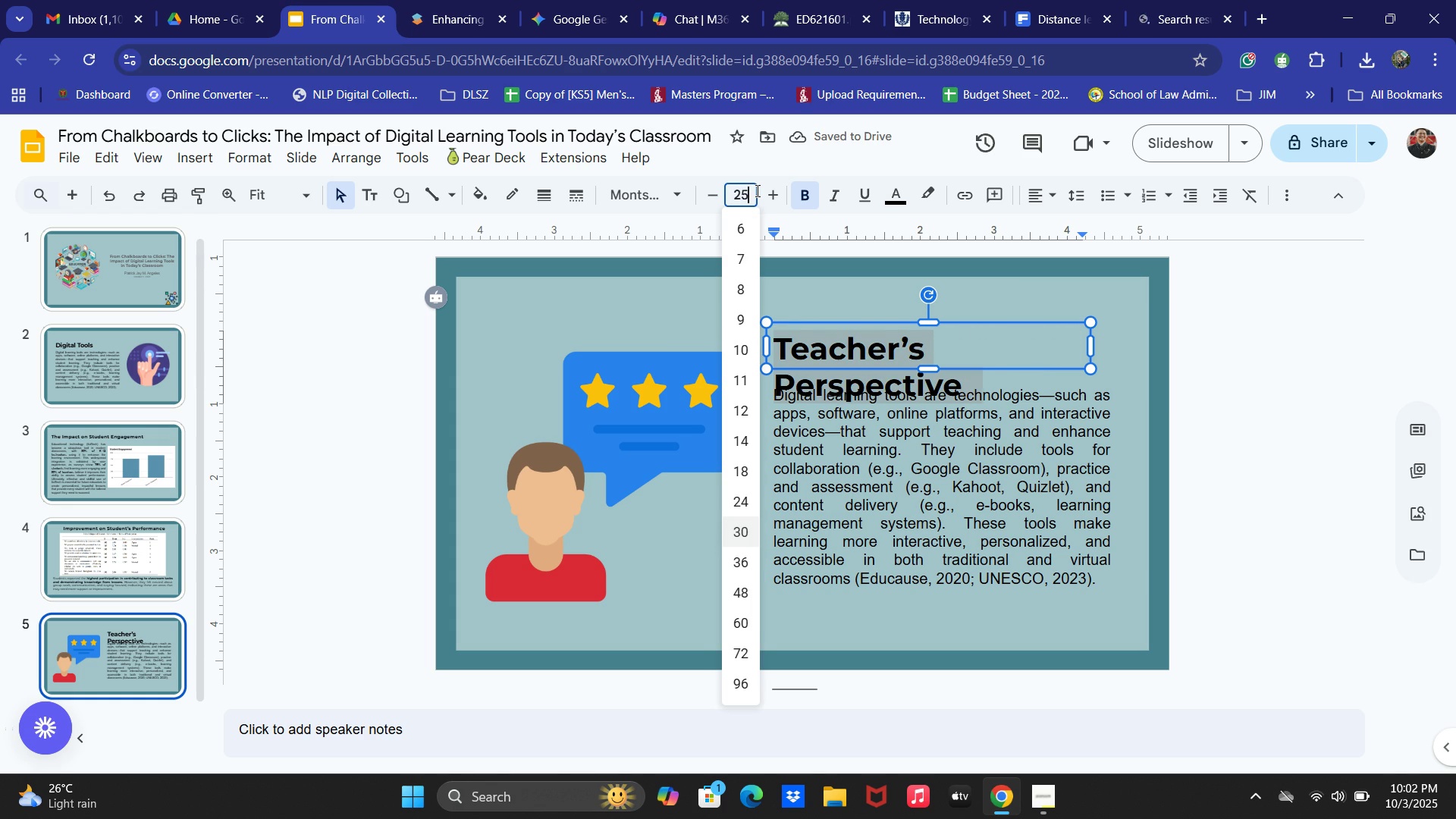 
key(NumpadEnter)
 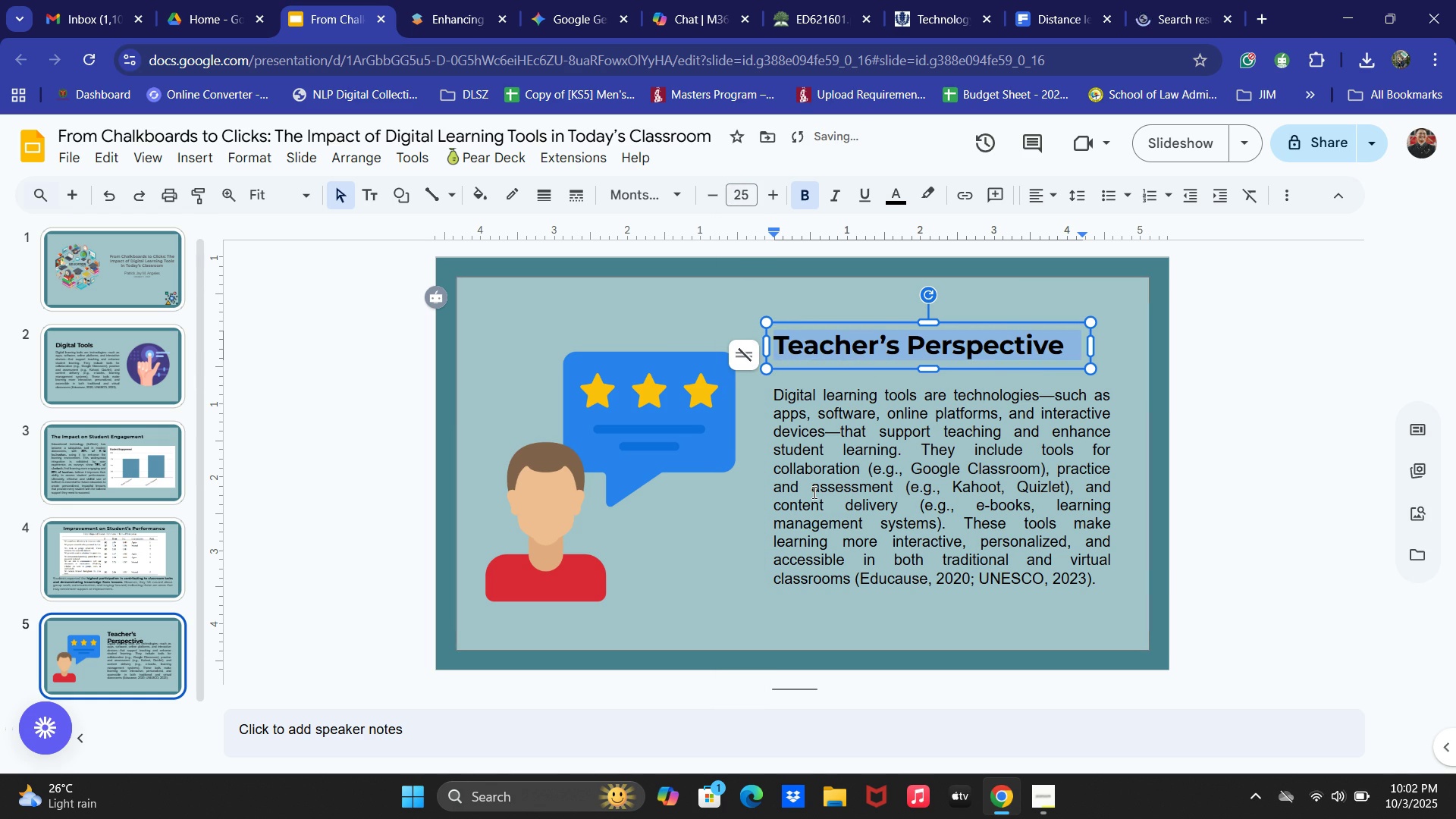 
left_click([849, 552])